 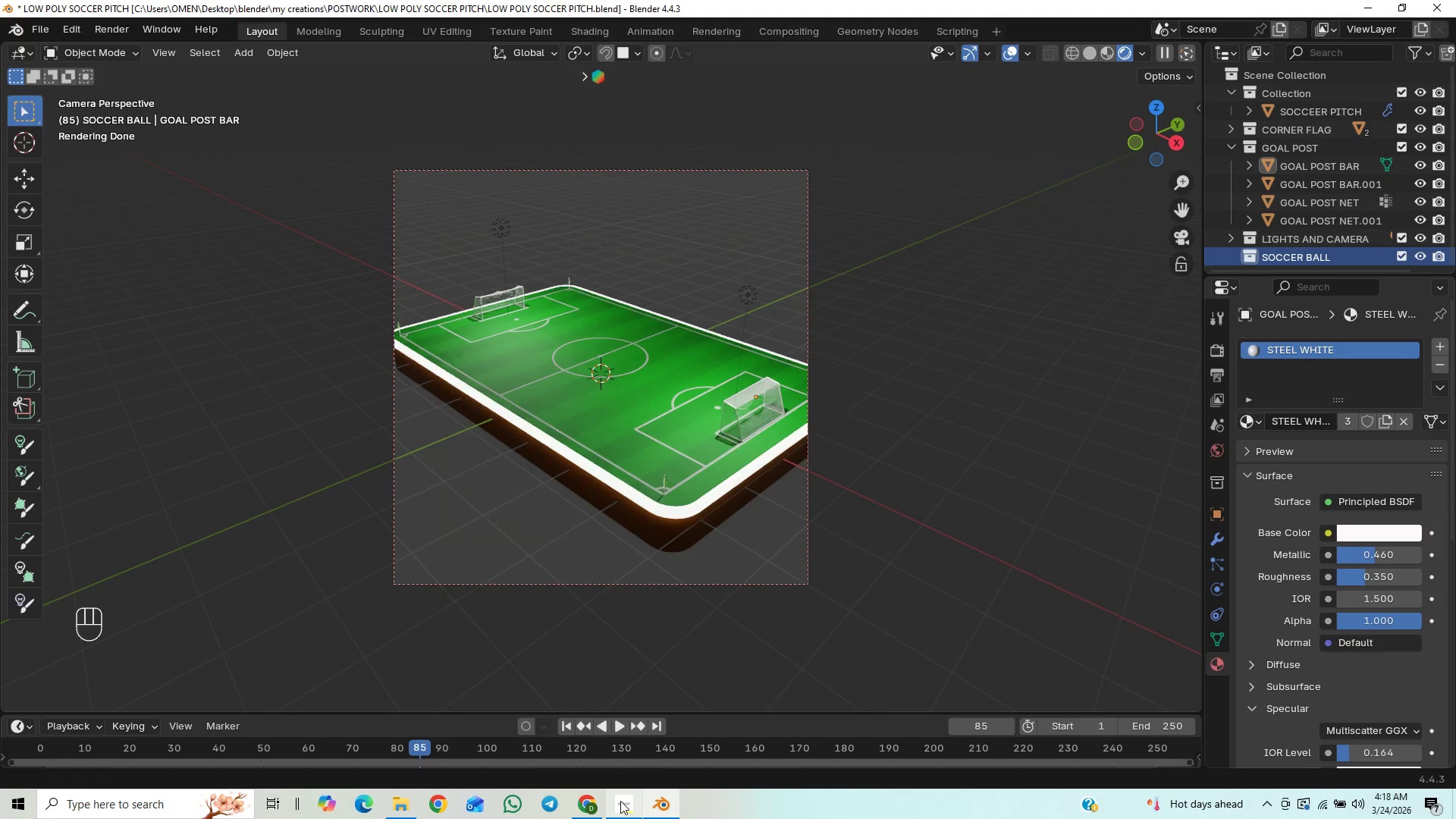 
key(Control+S)
 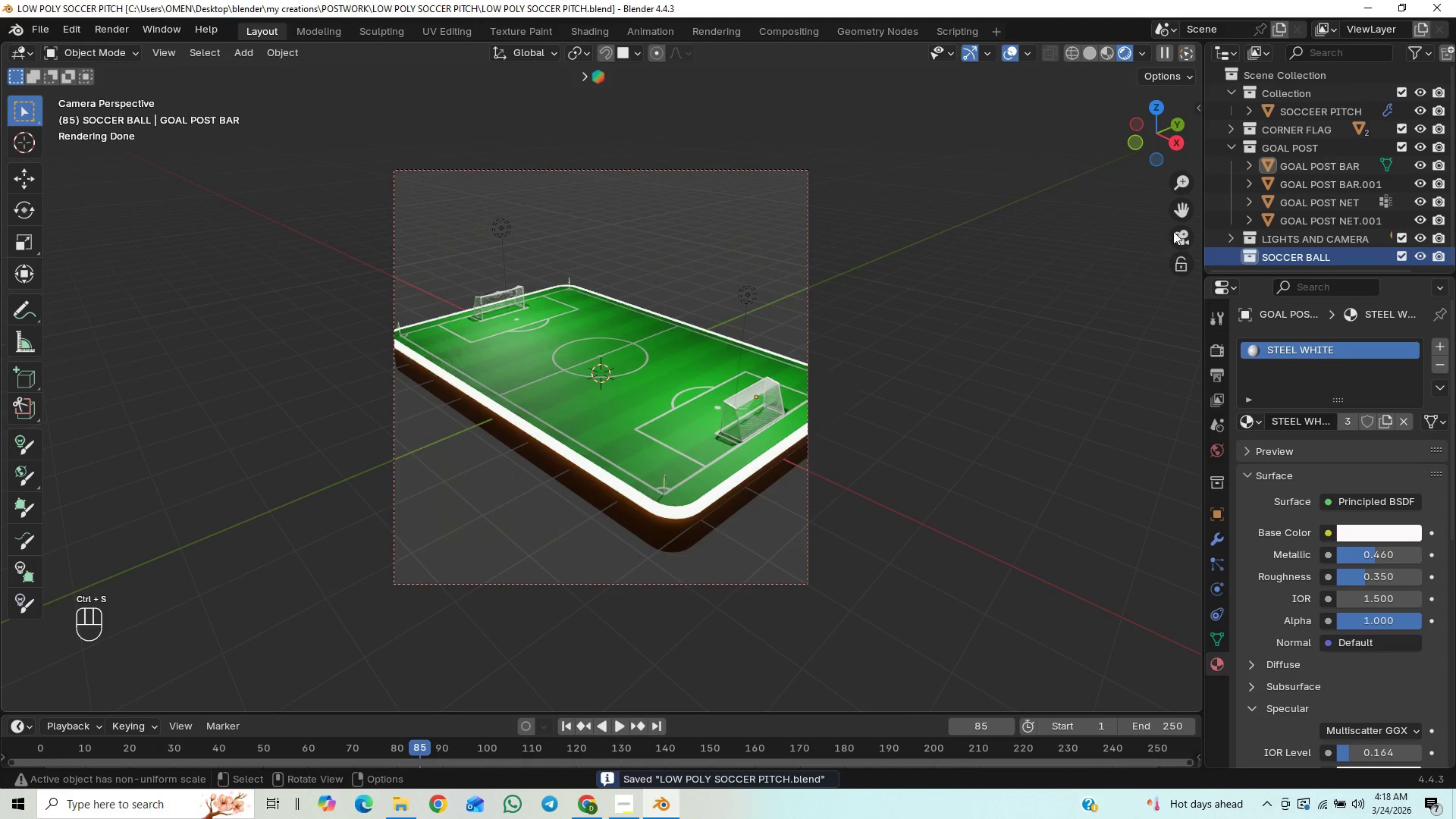 
left_click([1175, 234])
 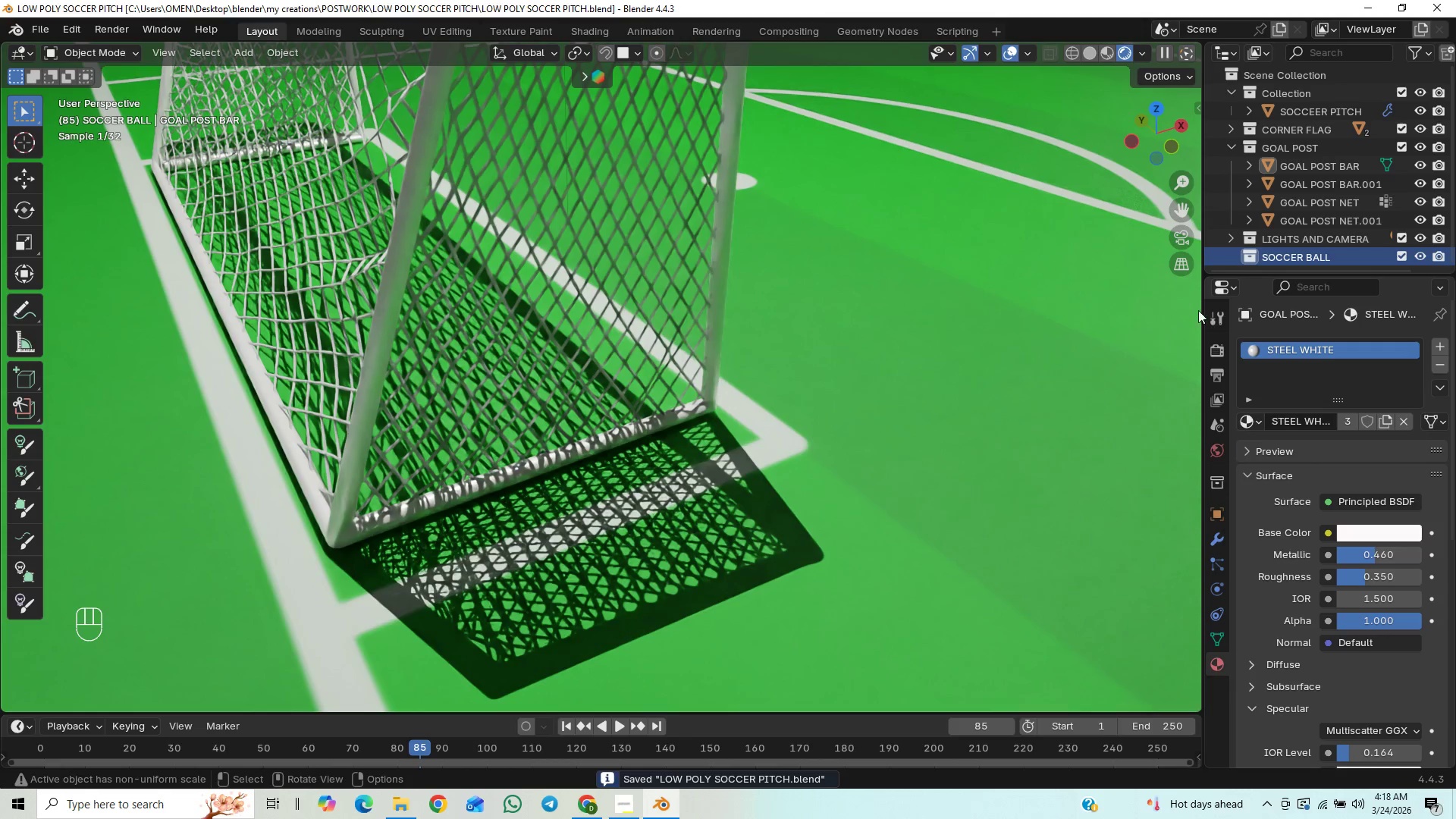 
scroll: coordinate [873, 460], scroll_direction: down, amount: 5.0
 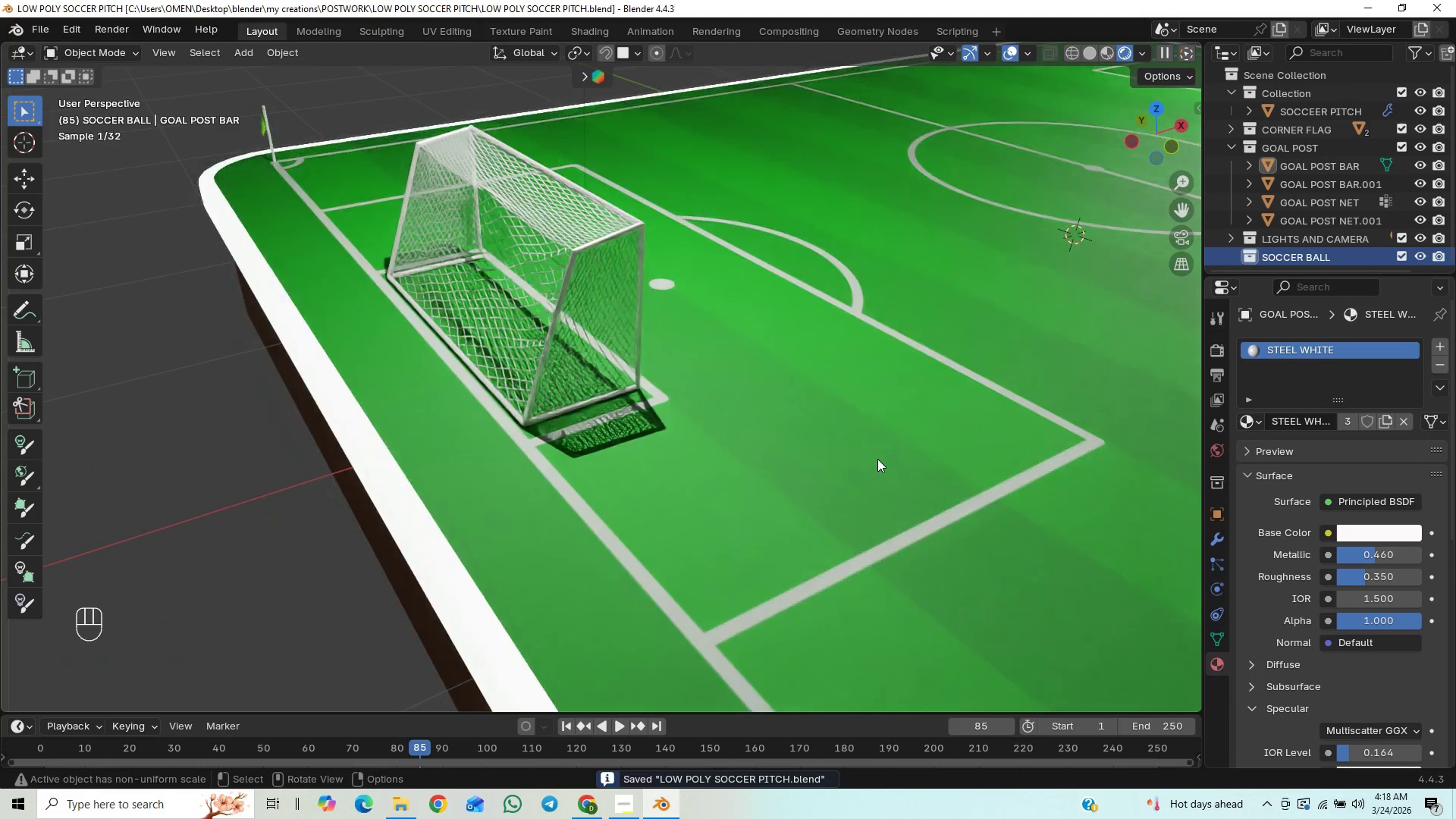 
hold_key(key=ShiftLeft, duration=1.5)
middle_click([375, 551])
 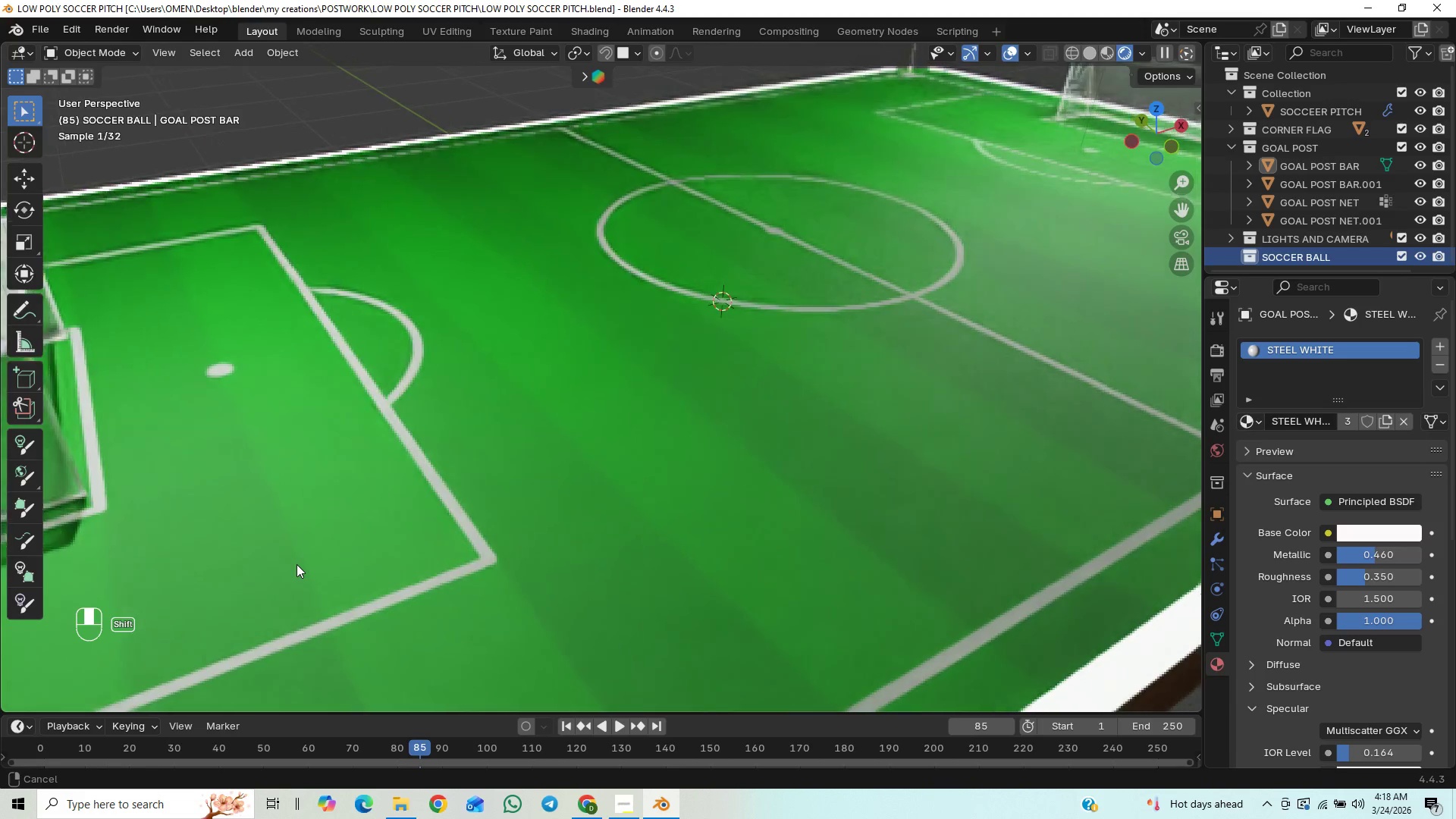 
key(Shift+ShiftLeft)
 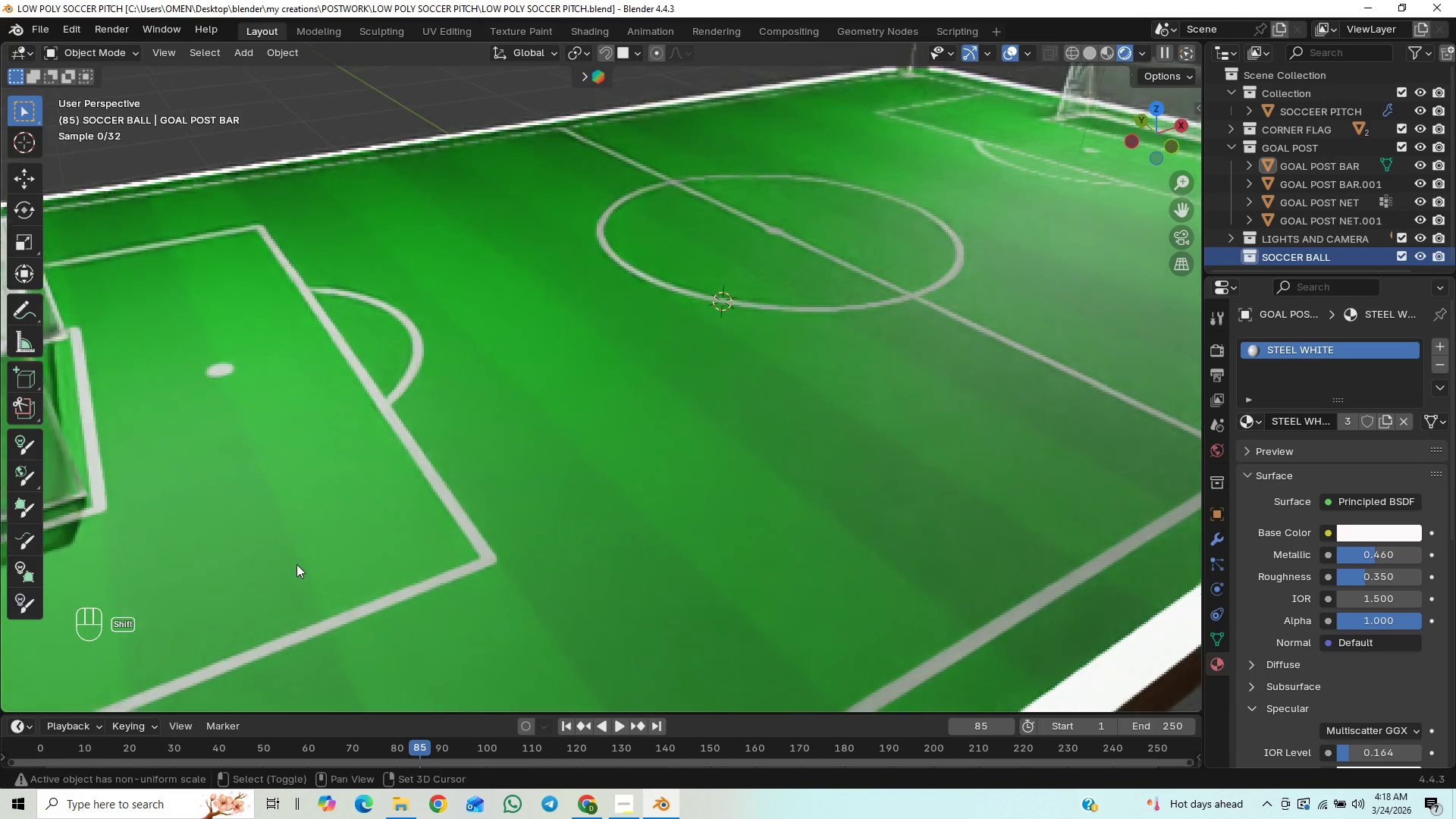 
key(Shift+ShiftLeft)
 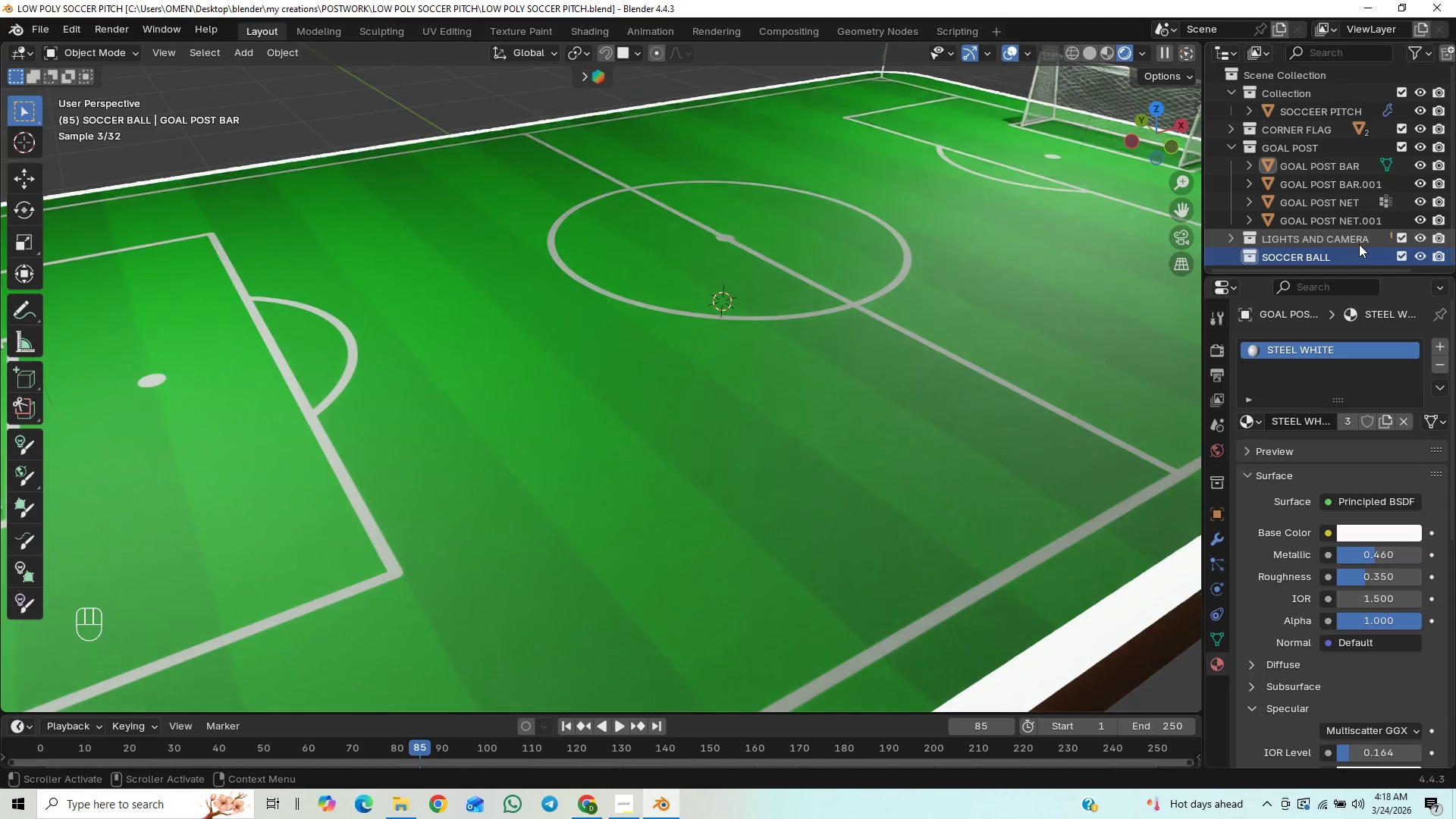 
left_click([1328, 260])
 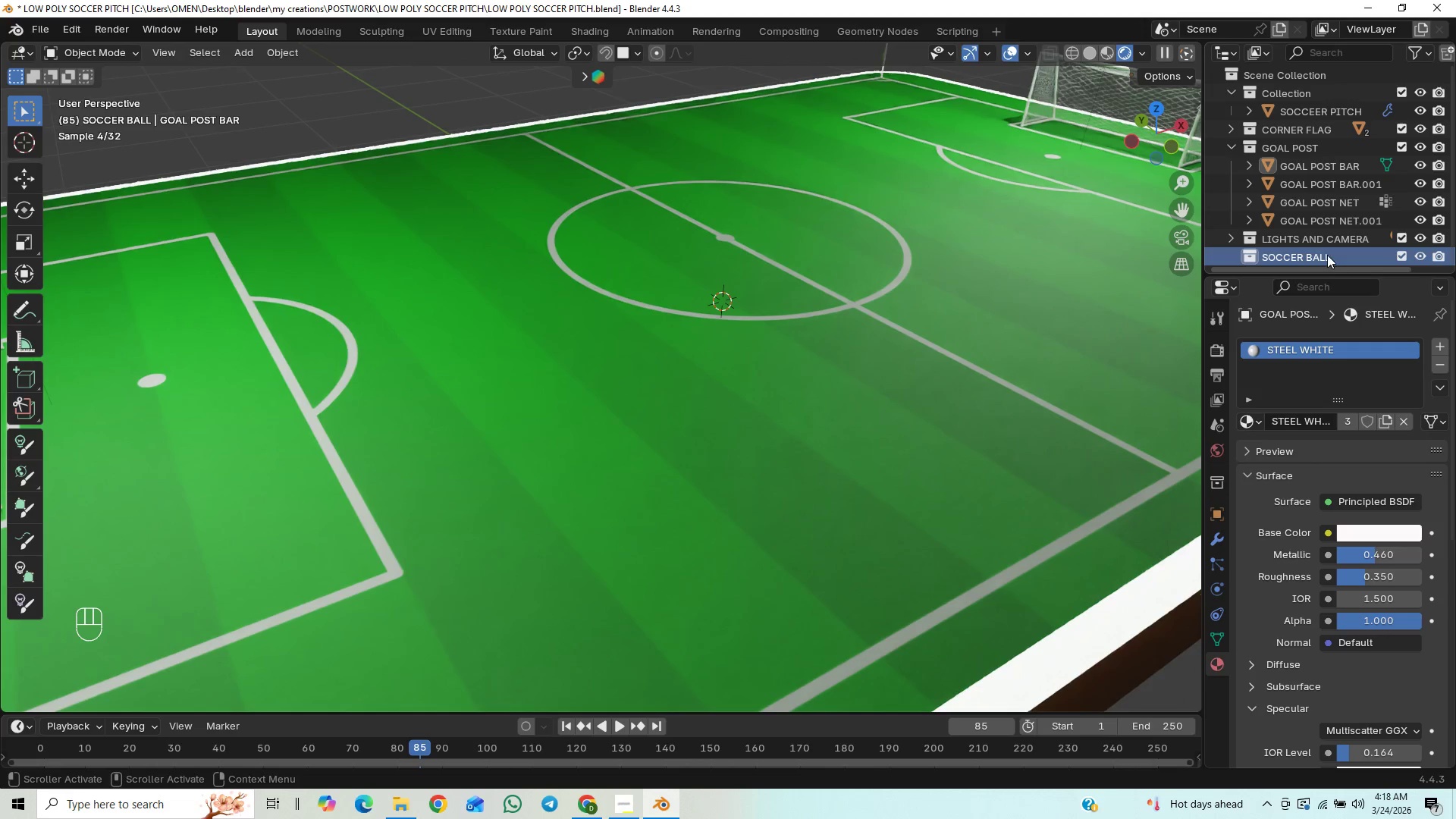 
left_click([1328, 252])
 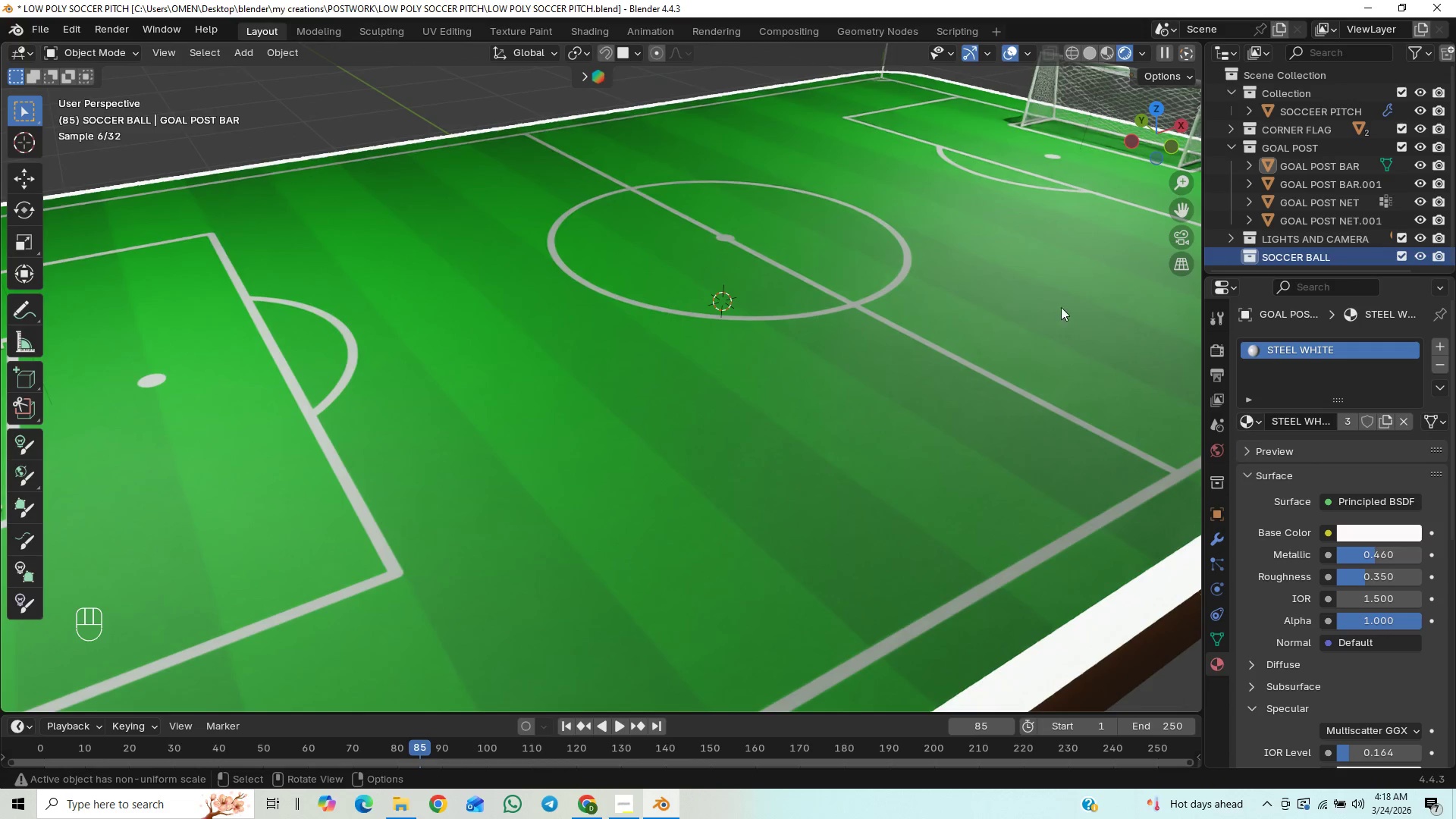 
key(Shift+A)
 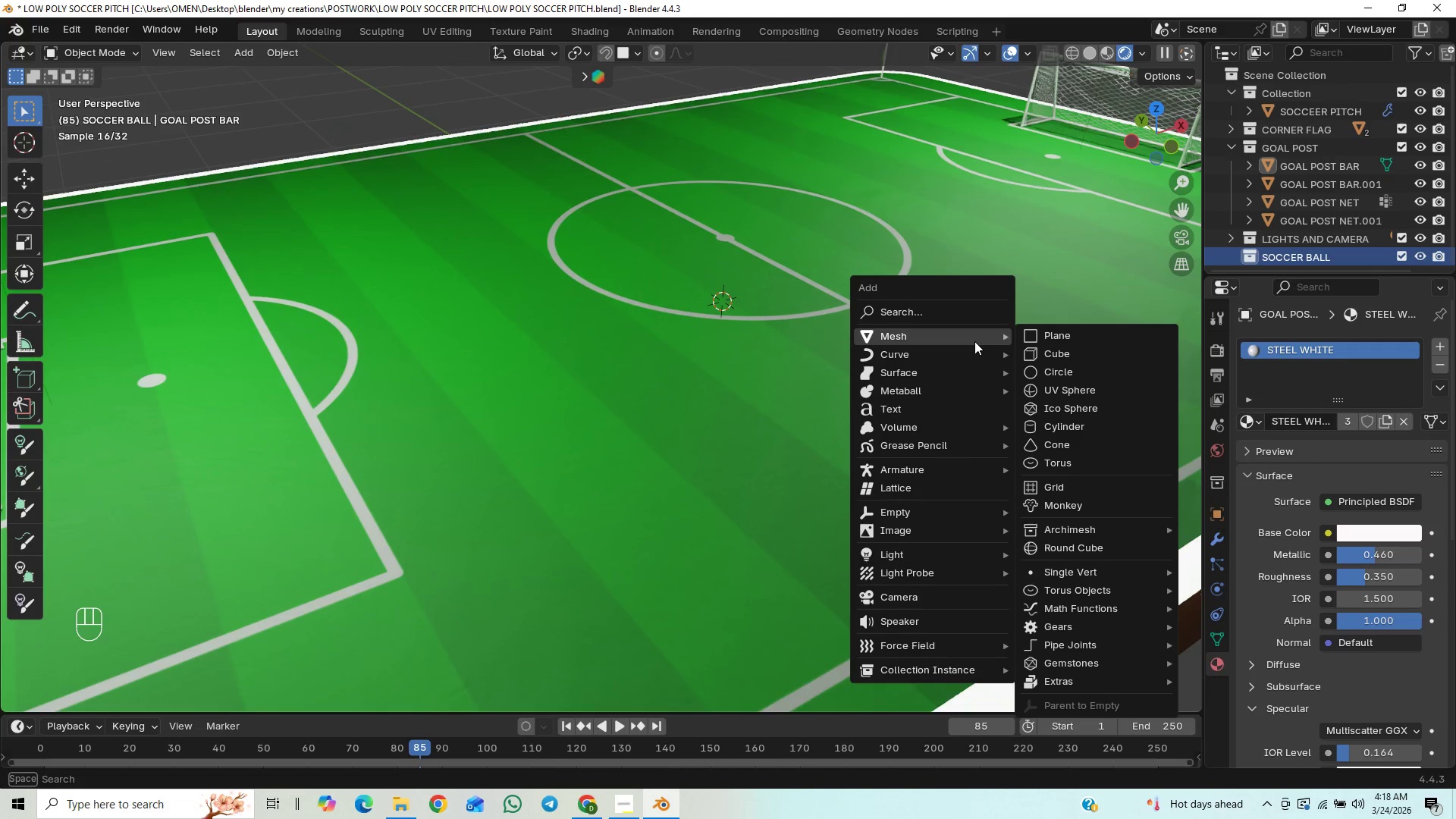 
left_click([1049, 402])
 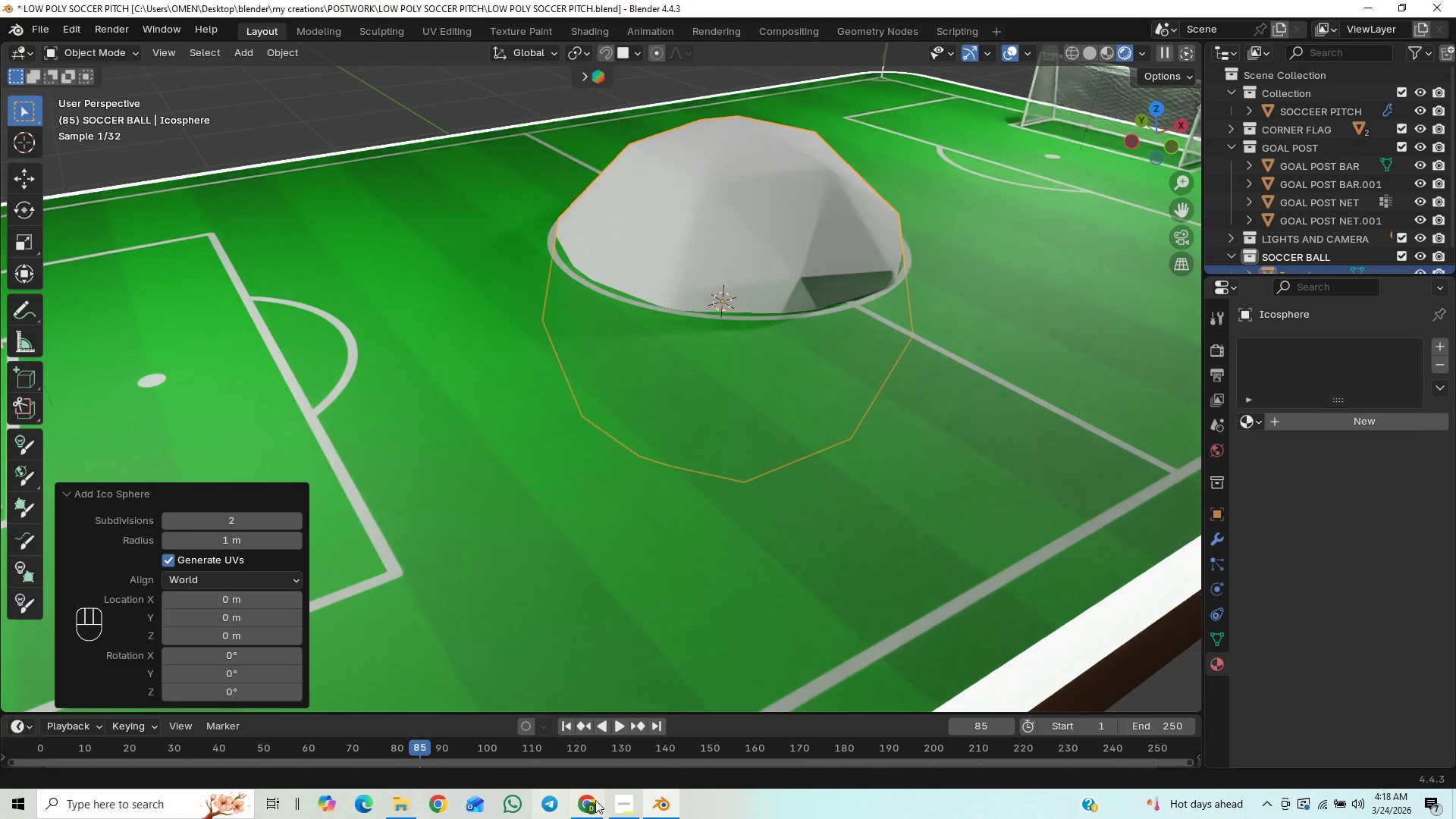 
left_click([613, 798])